 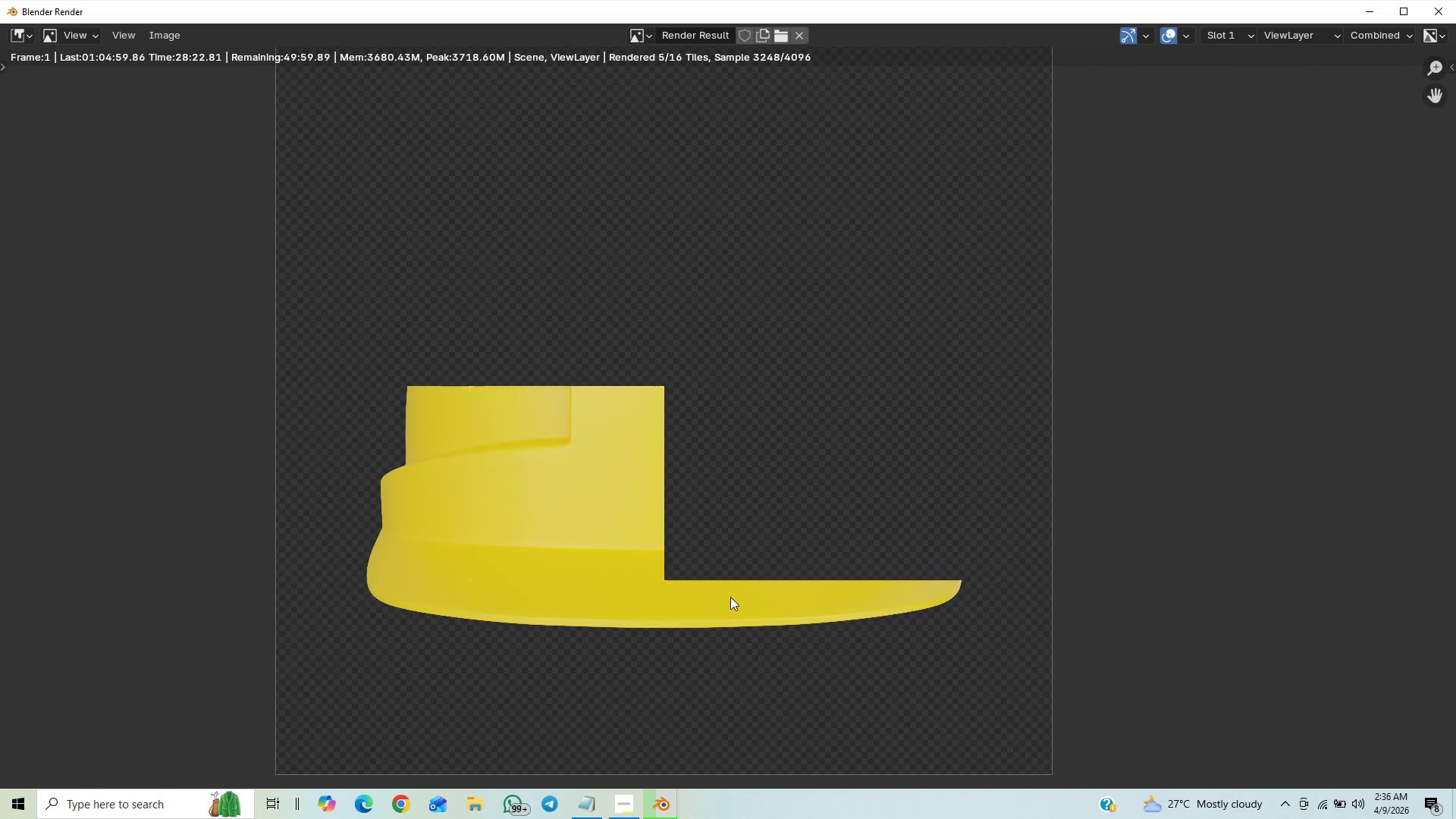 
scroll: coordinate [731, 597], scroll_direction: down, amount: 7.0
 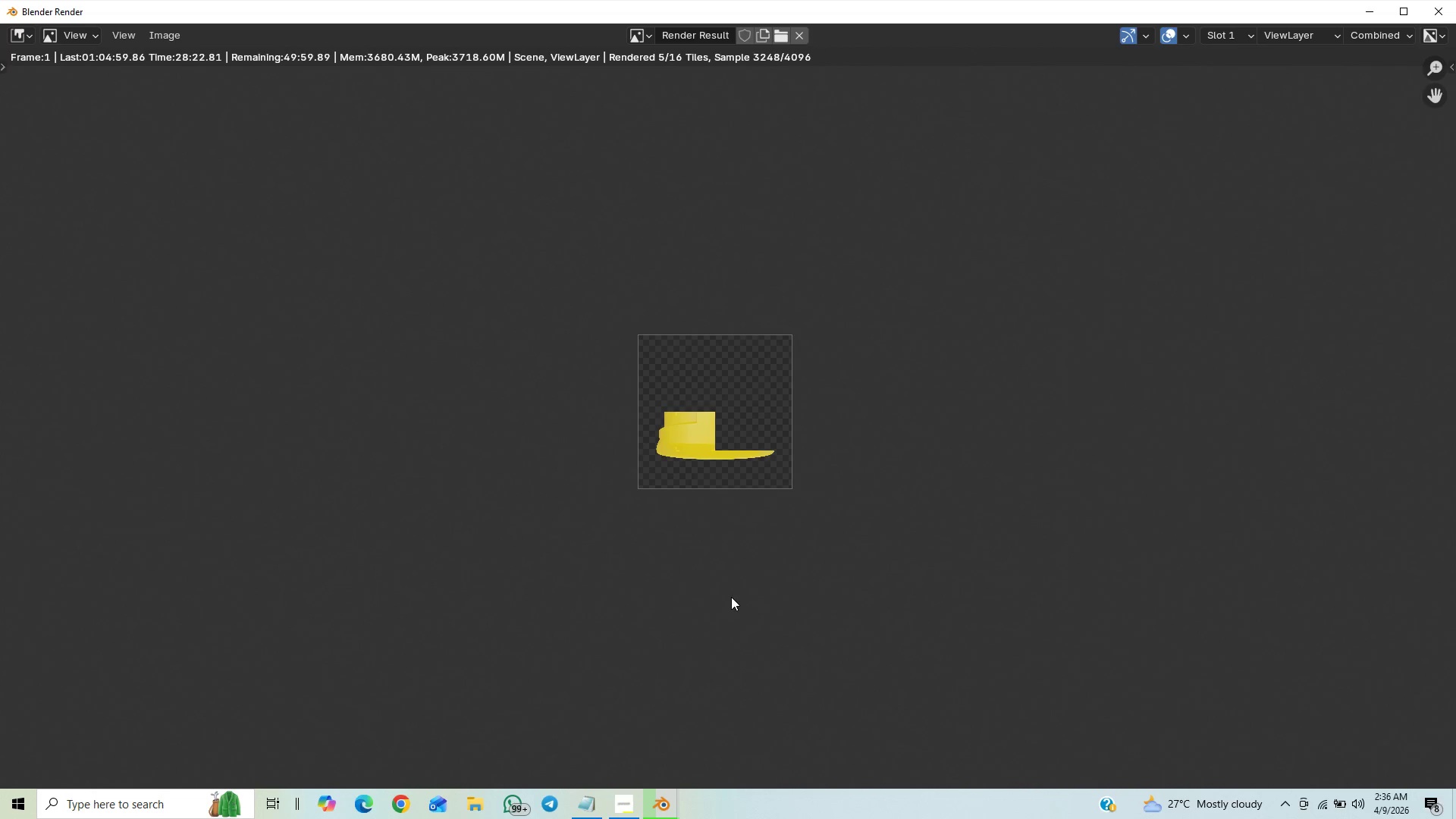 
scroll: coordinate [736, 610], scroll_direction: up, amount: 4.0
 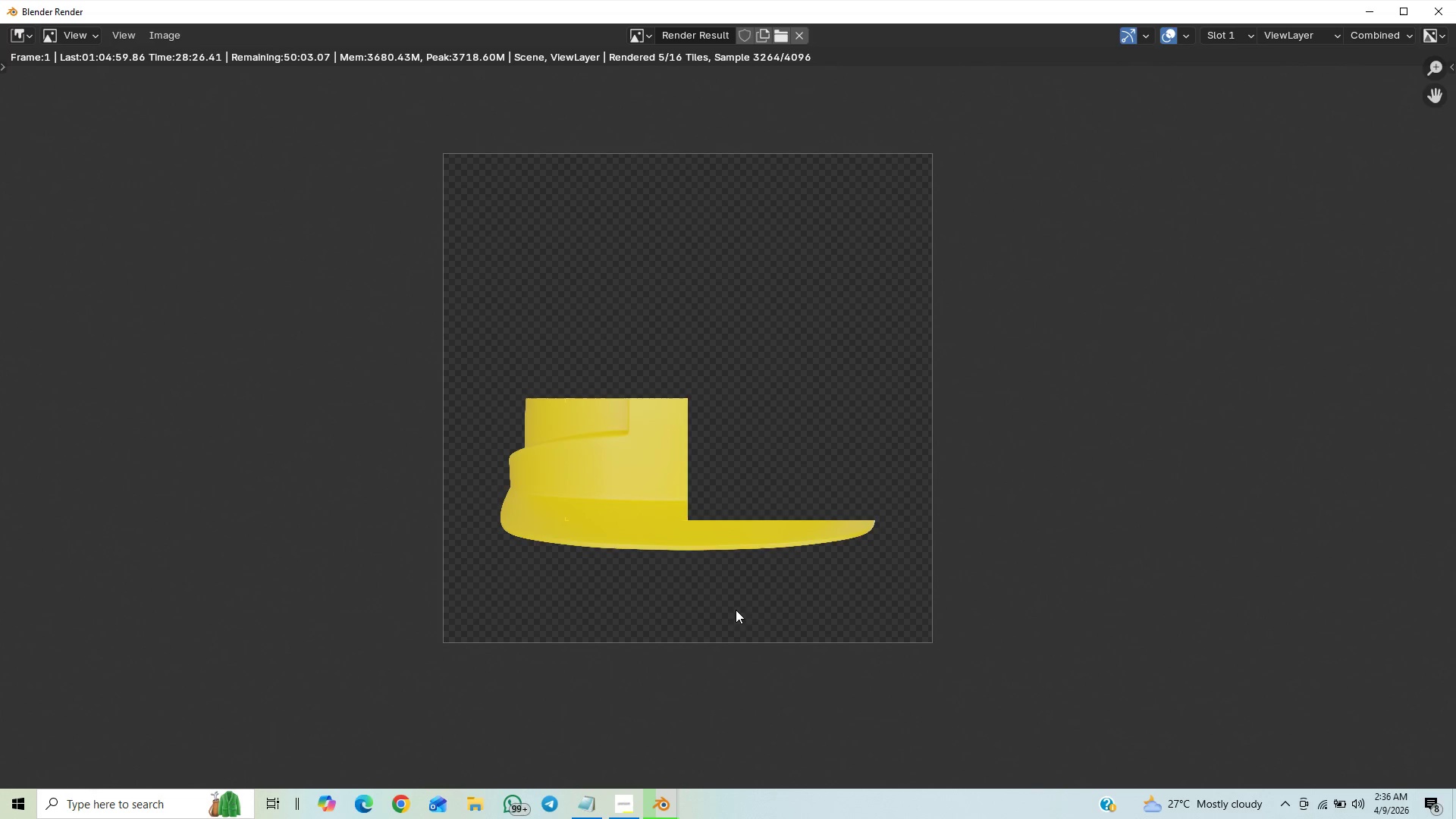 
scroll: coordinate [745, 616], scroll_direction: down, amount: 2.0
 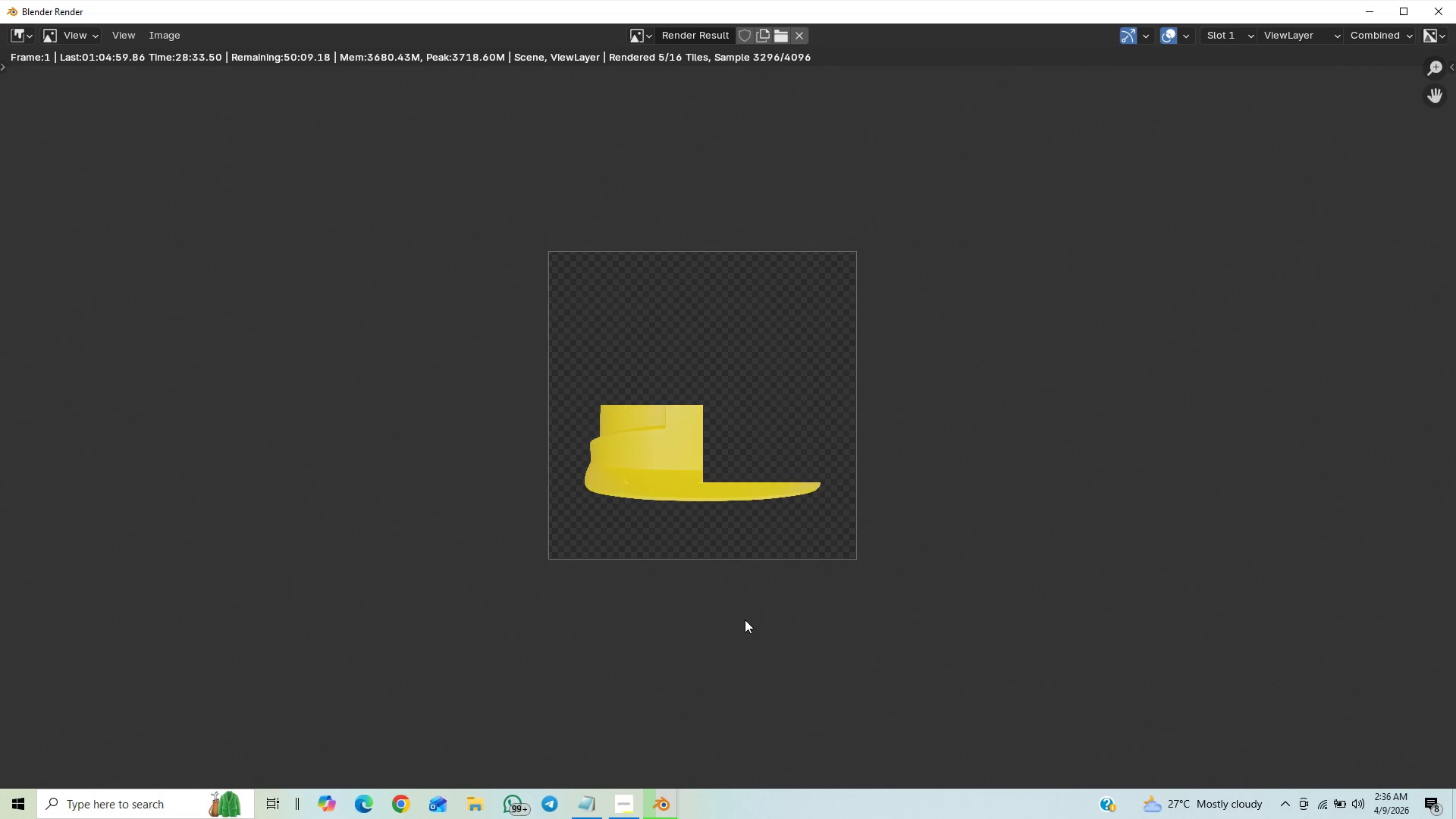 
scroll: coordinate [745, 620], scroll_direction: up, amount: 3.0
 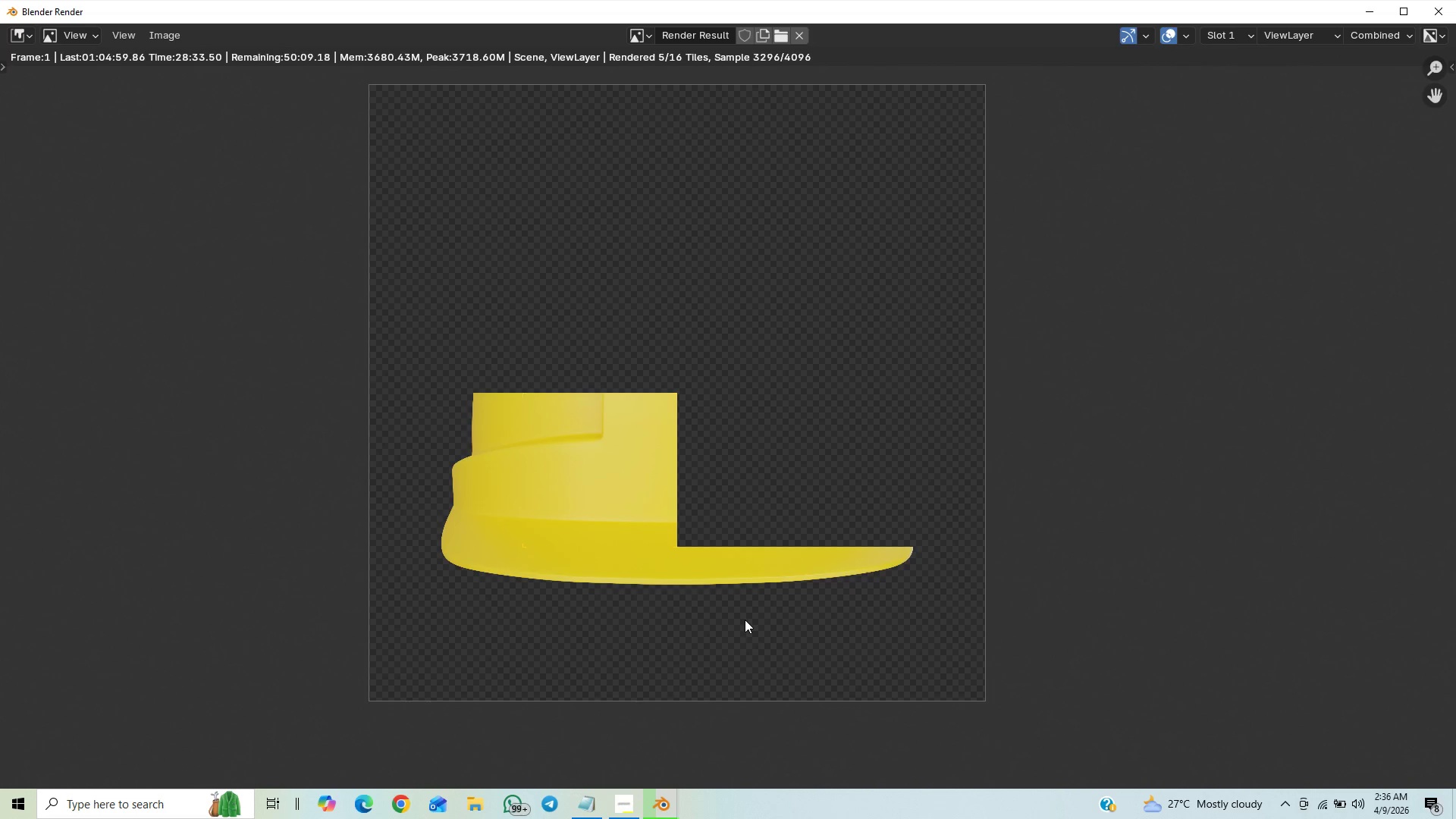 
scroll: coordinate [745, 620], scroll_direction: down, amount: 1.0
 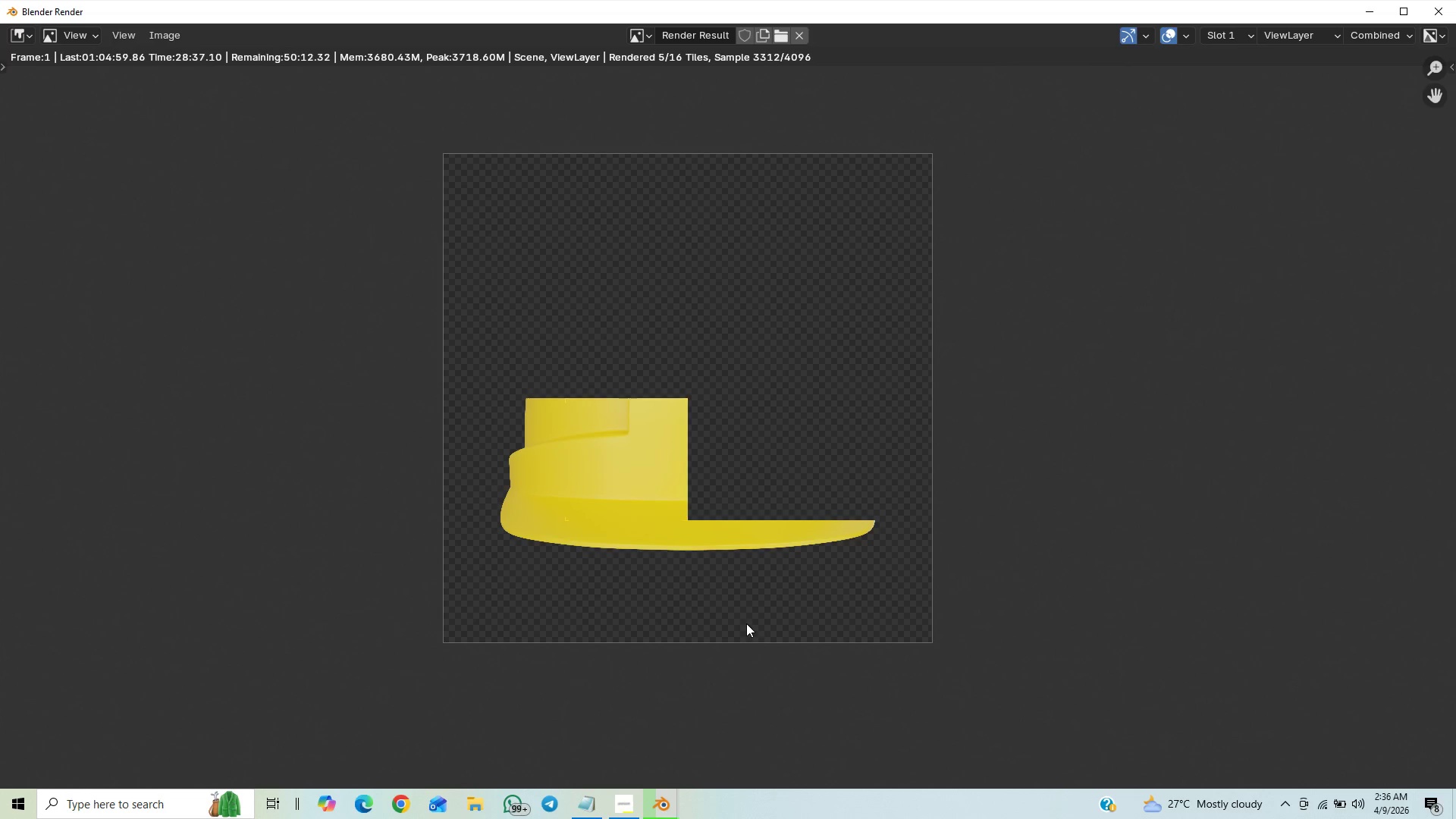 
scroll: coordinate [851, 592], scroll_direction: up, amount: 4.0
 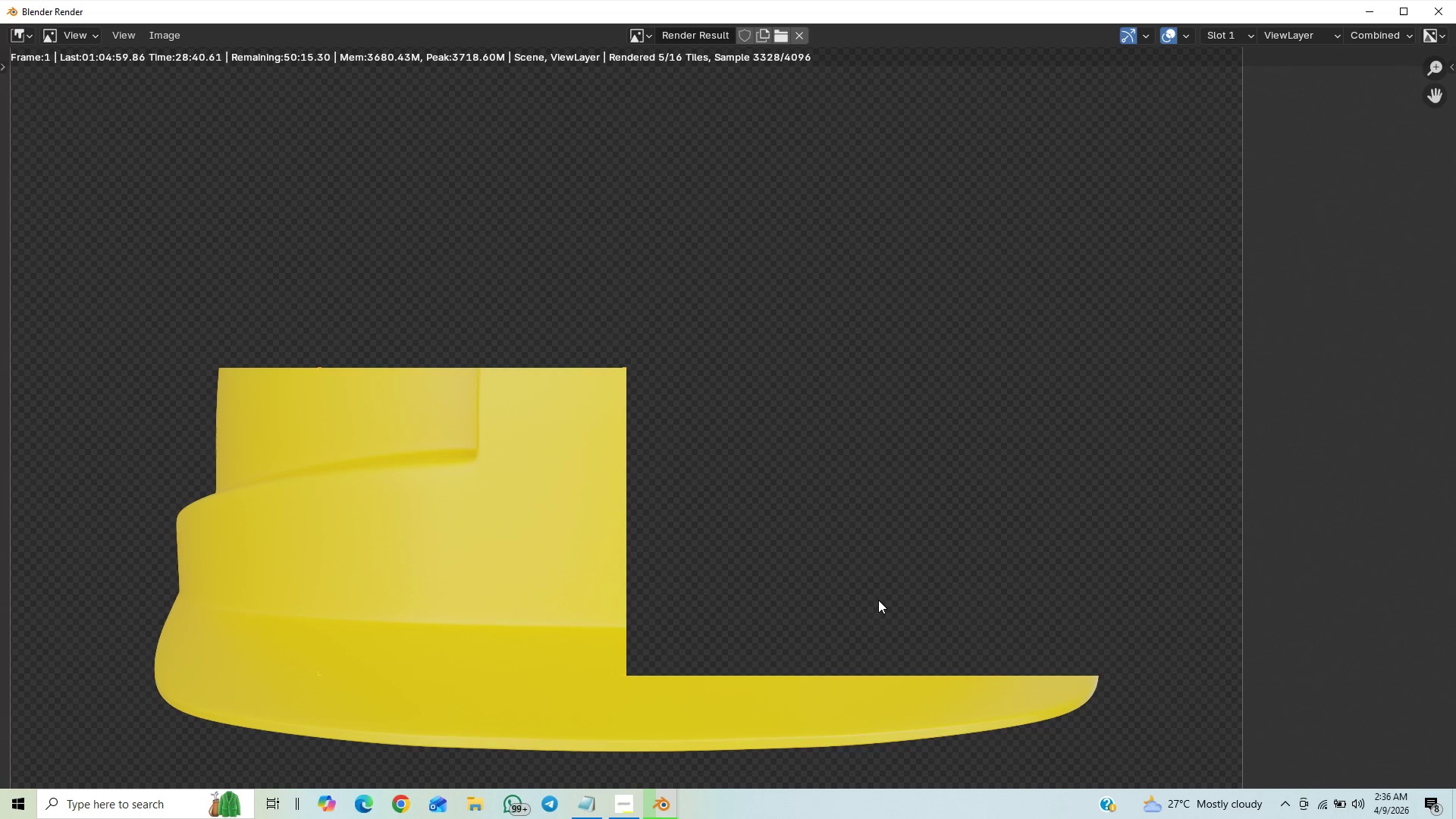 
scroll: coordinate [884, 599], scroll_direction: down, amount: 19.0
 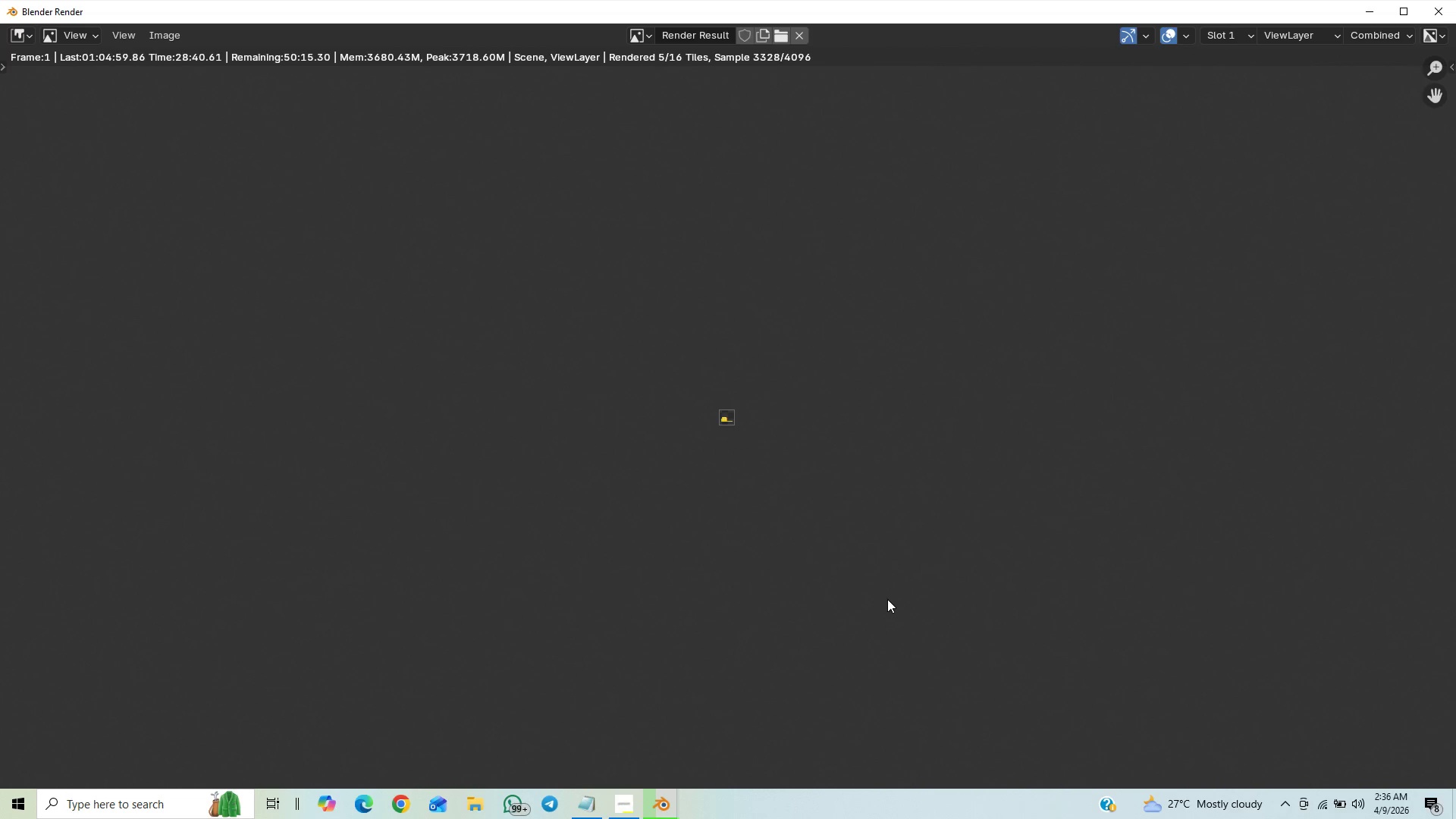 
scroll: coordinate [892, 613], scroll_direction: up, amount: 14.0
 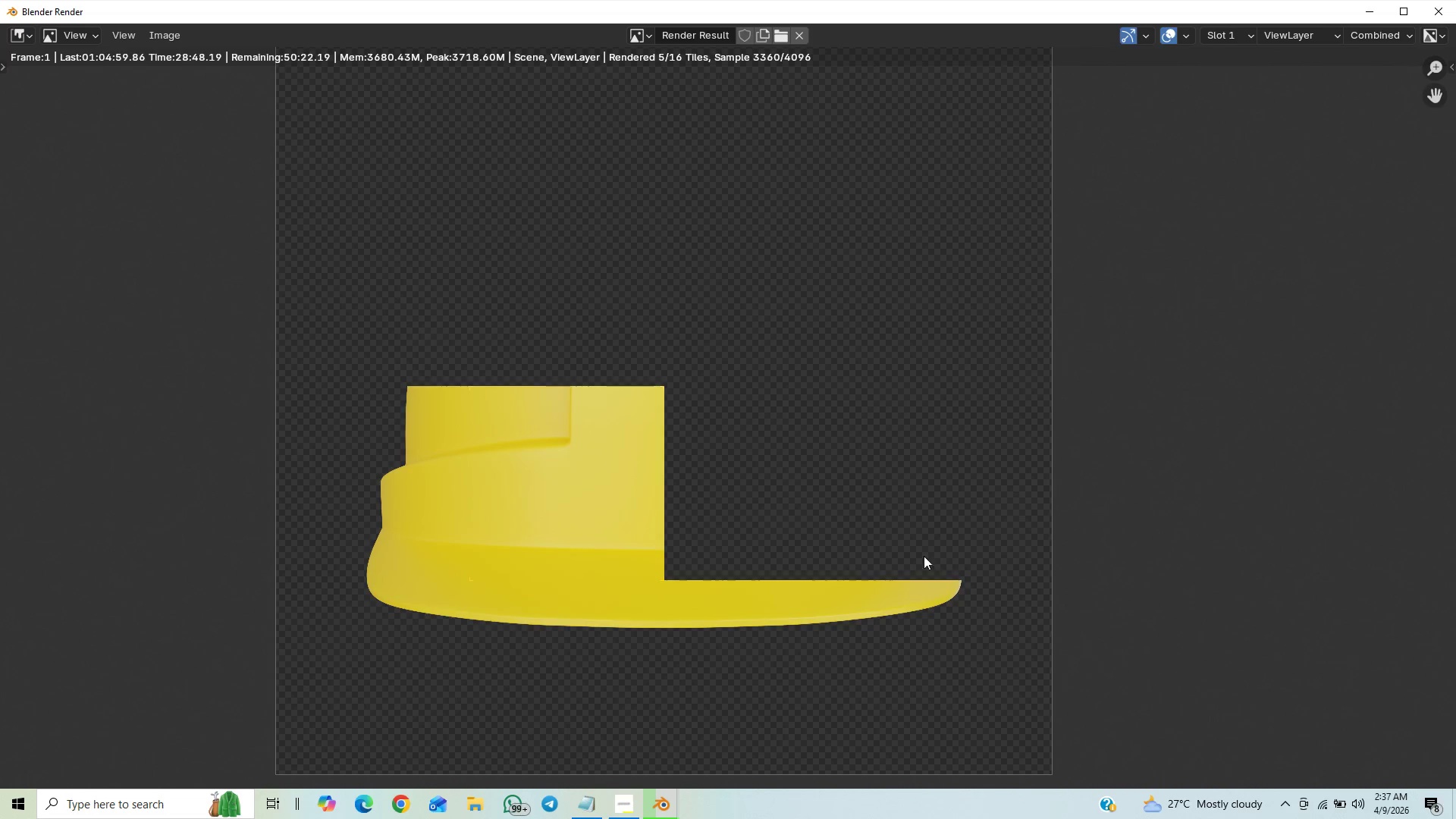 
wait(5.38)
 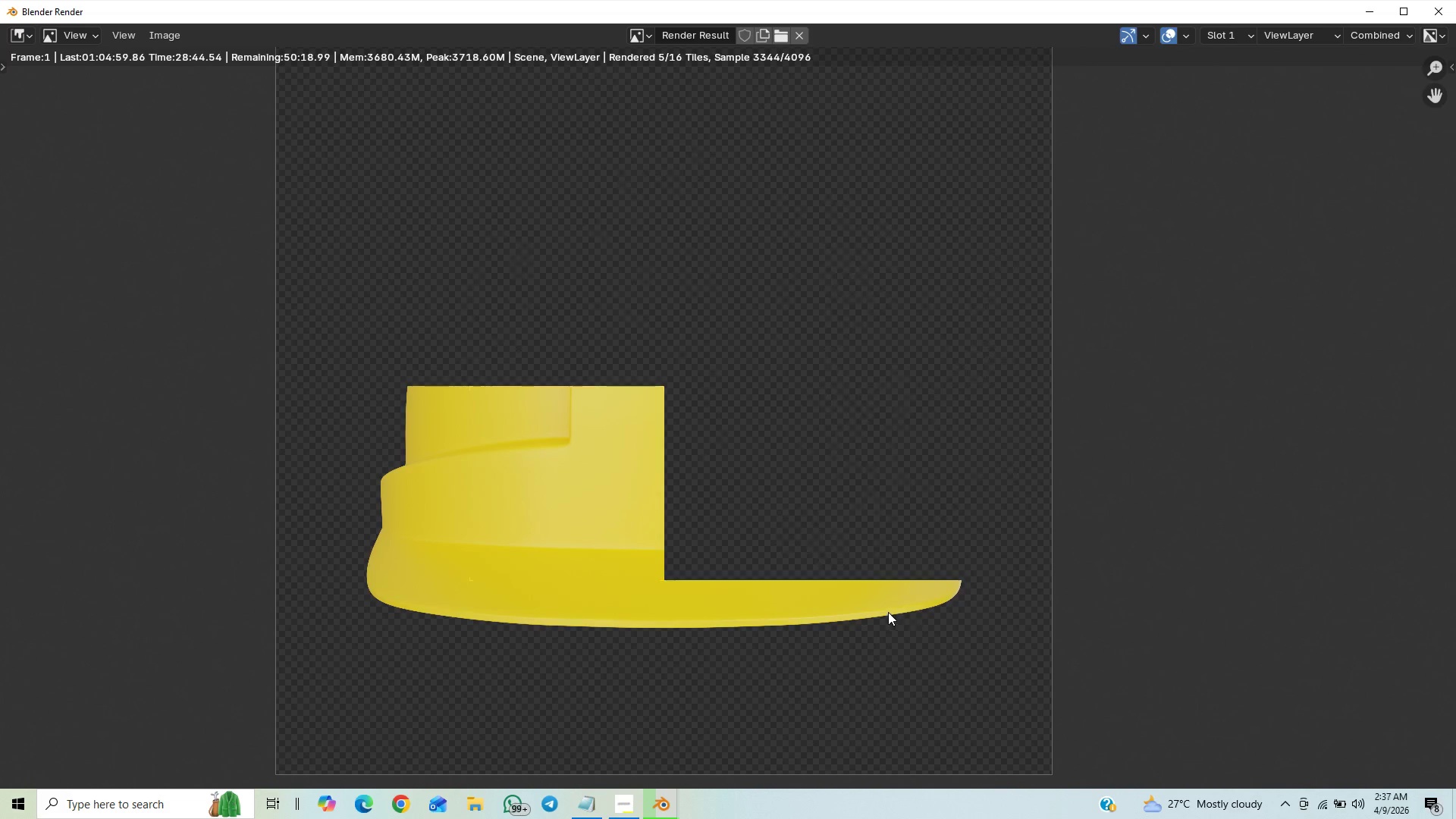 
scroll: coordinate [917, 540], scroll_direction: up, amount: 1.0
 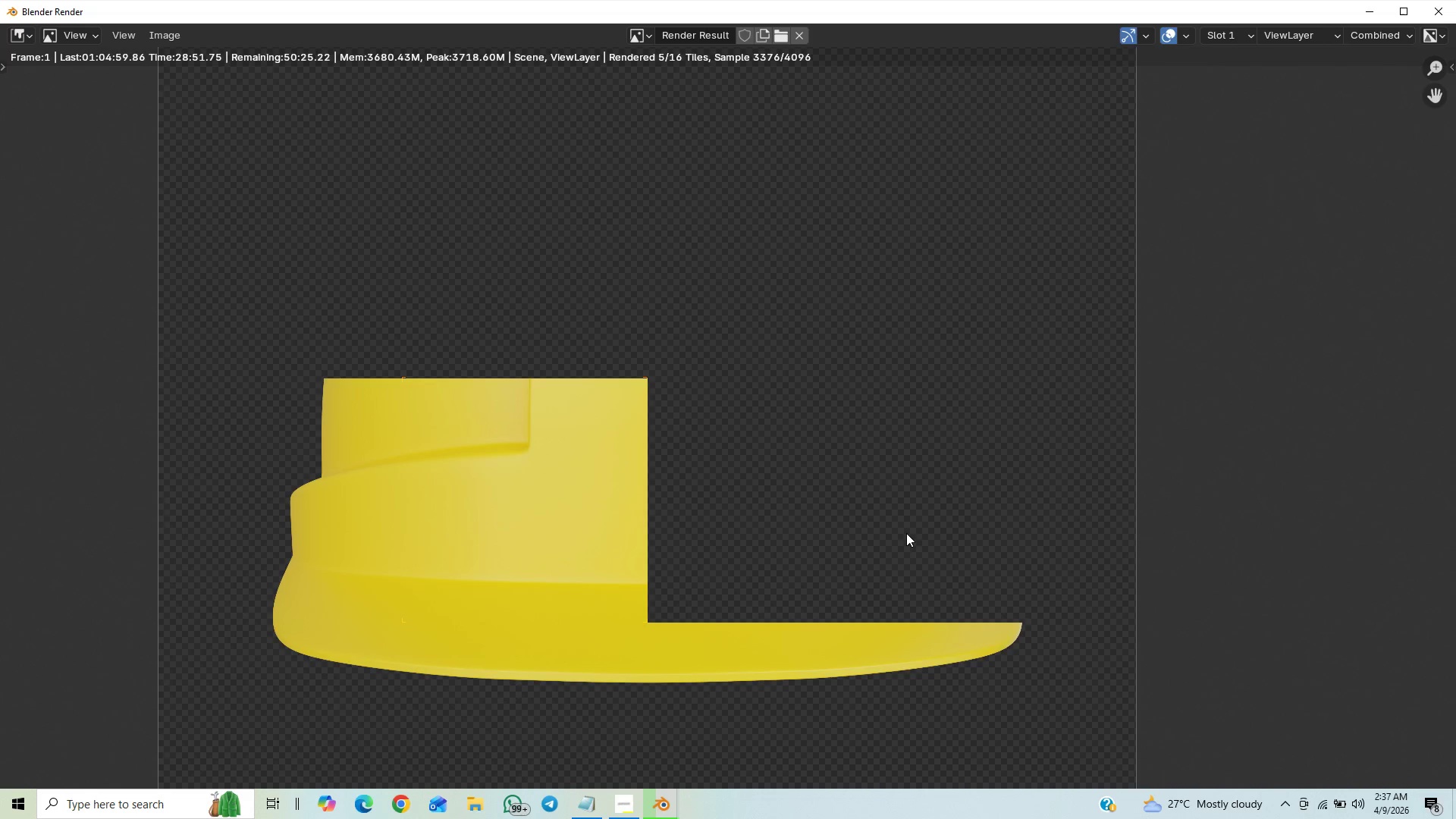 
scroll: coordinate [905, 538], scroll_direction: down, amount: 7.0
 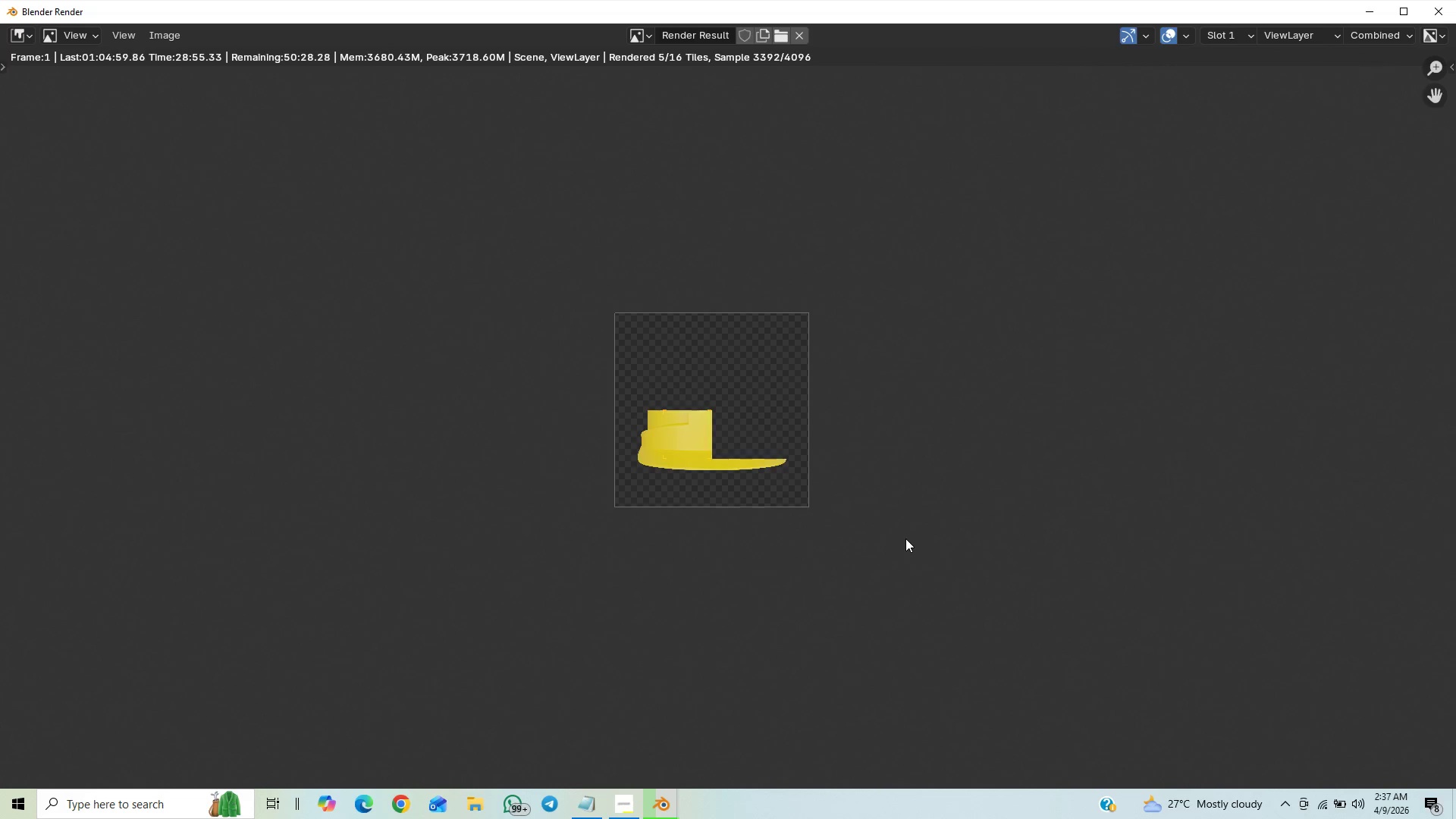 
scroll: coordinate [905, 538], scroll_direction: up, amount: 1.0
 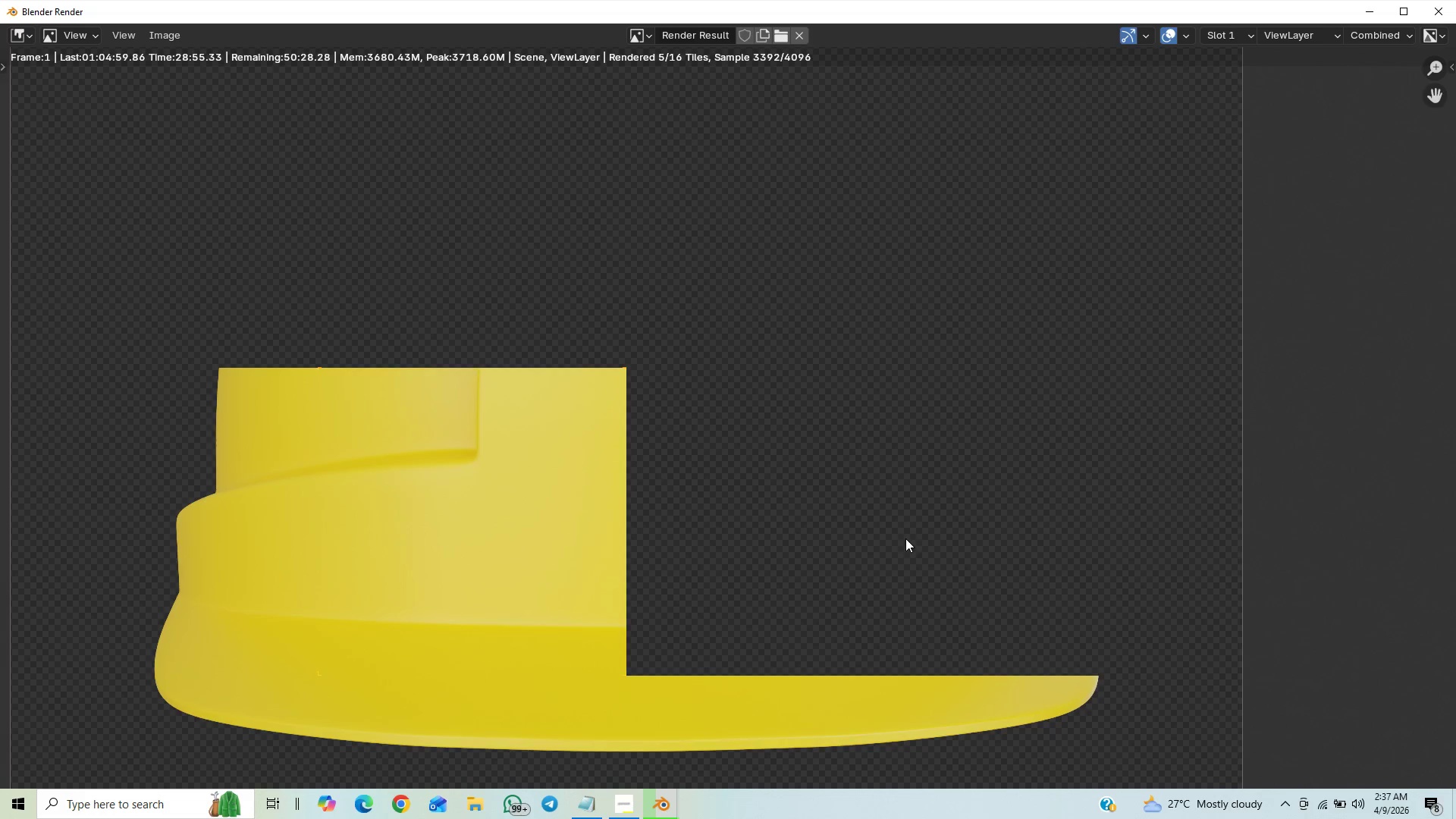 
scroll: coordinate [907, 550], scroll_direction: down, amount: 5.0
 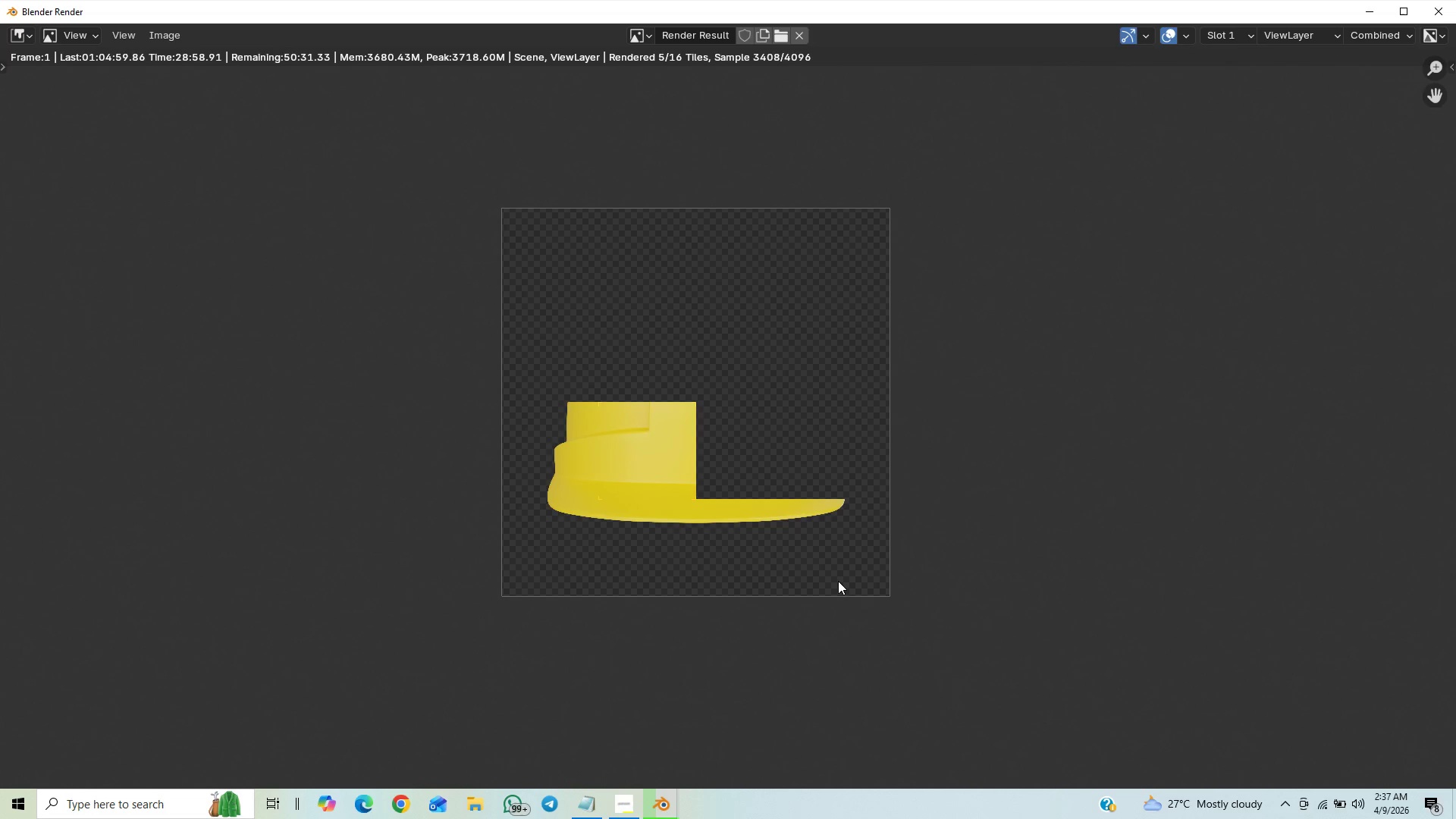 
scroll: coordinate [838, 579], scroll_direction: up, amount: 1.0
 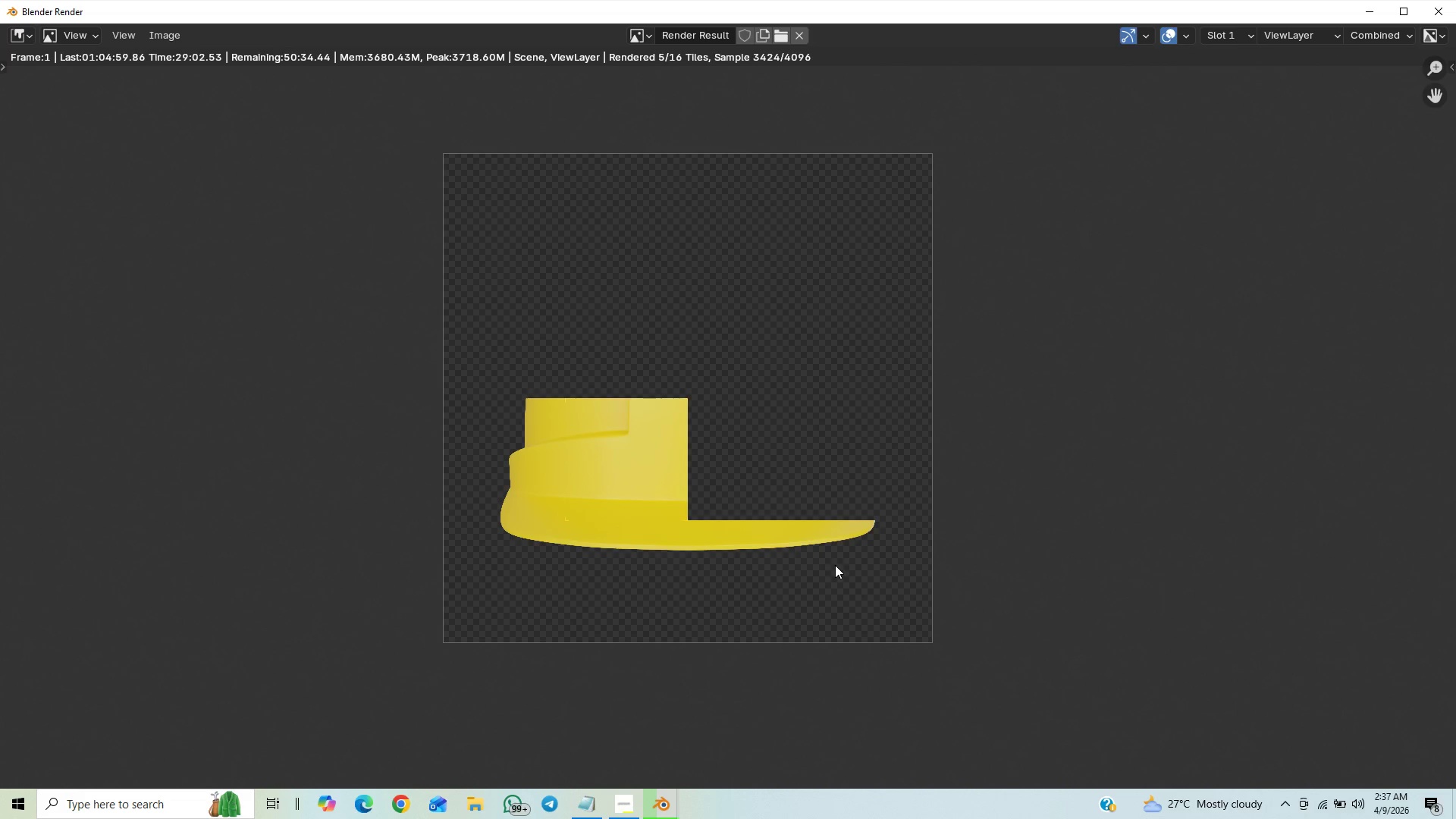 
scroll: coordinate [839, 564], scroll_direction: down, amount: 14.0
 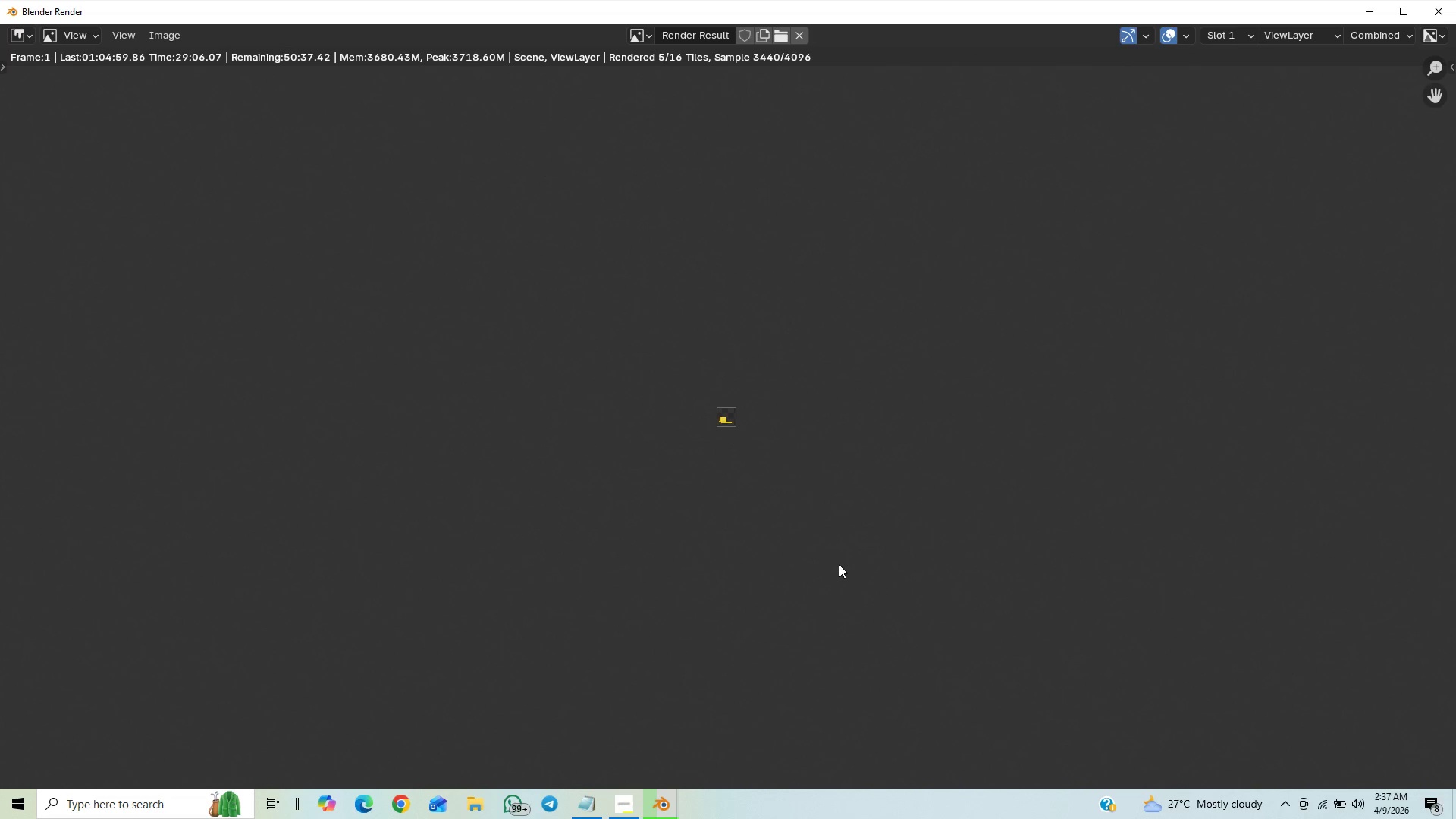 
scroll: coordinate [839, 564], scroll_direction: up, amount: 14.0
 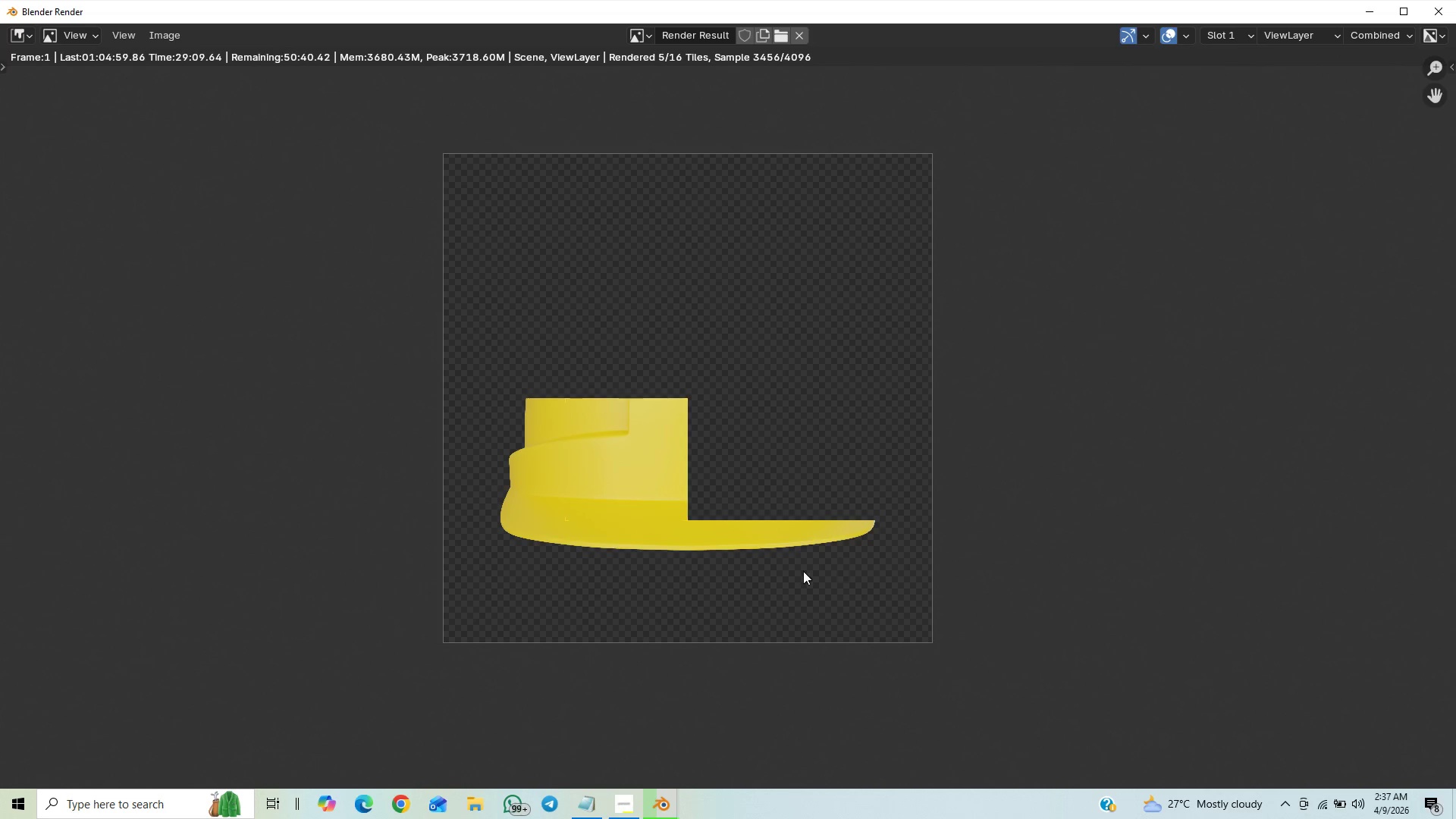 
wait(6.19)
 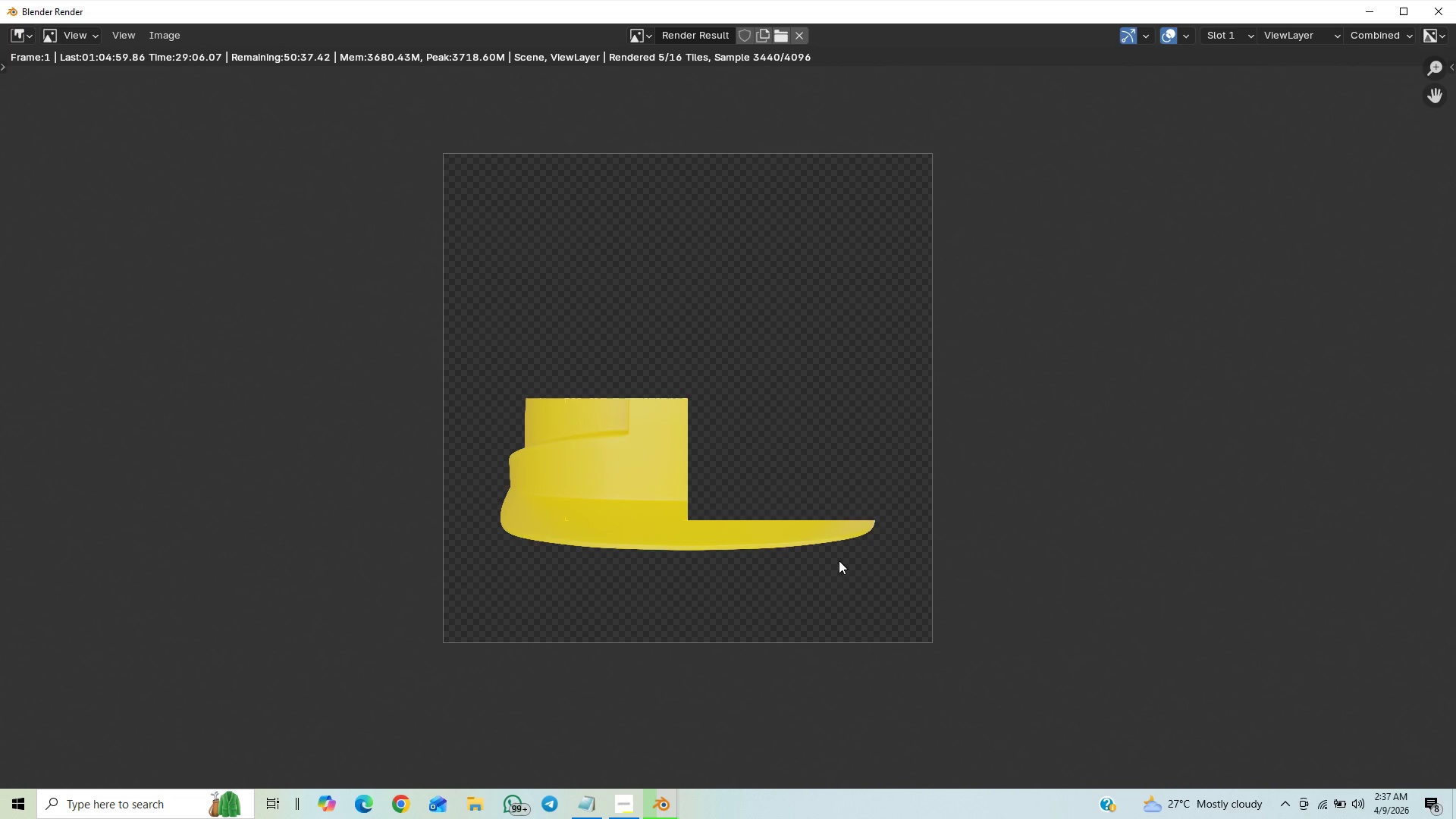 
scroll: coordinate [803, 571], scroll_direction: up, amount: 1.0
 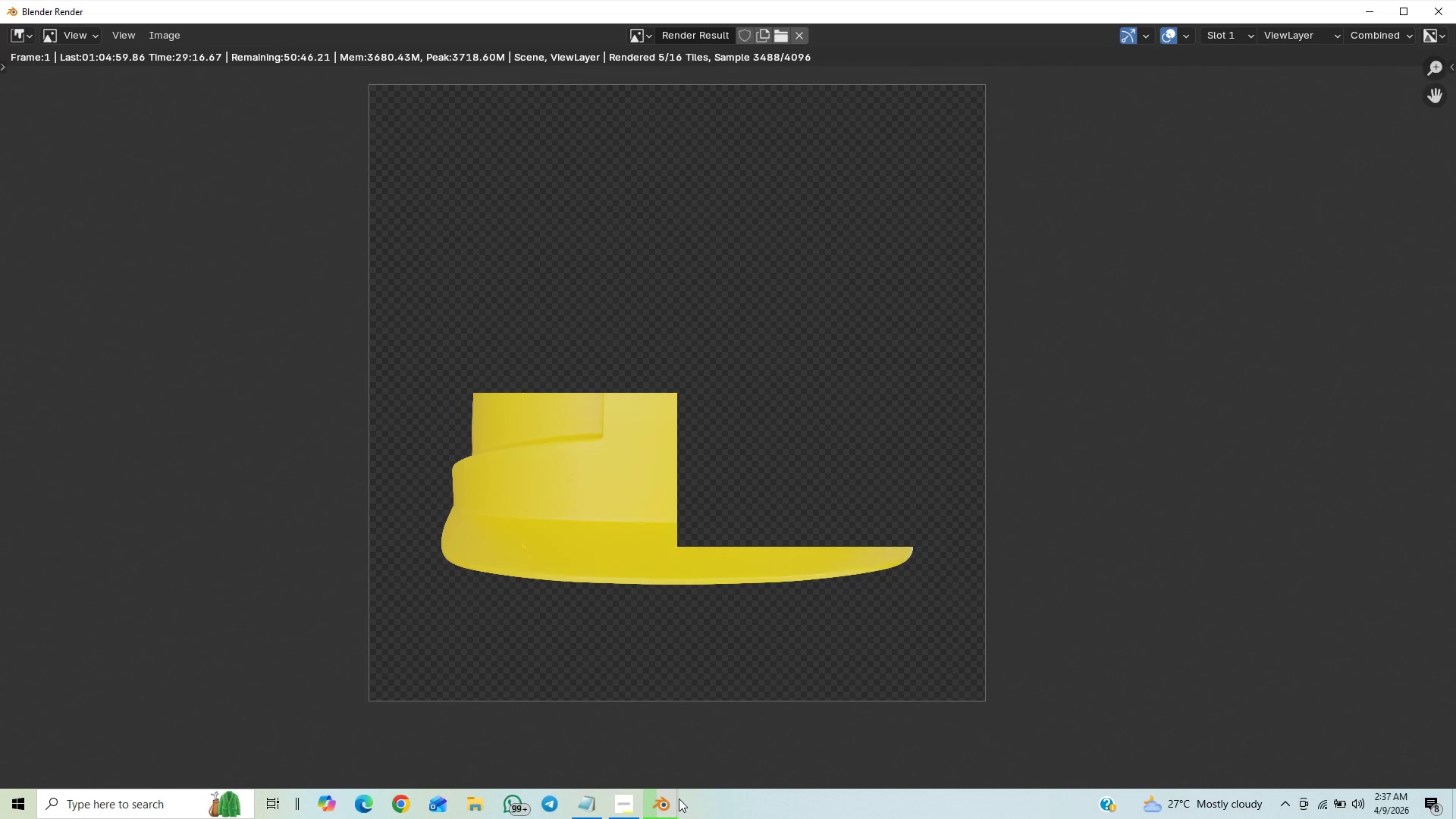 
wait(5.49)
 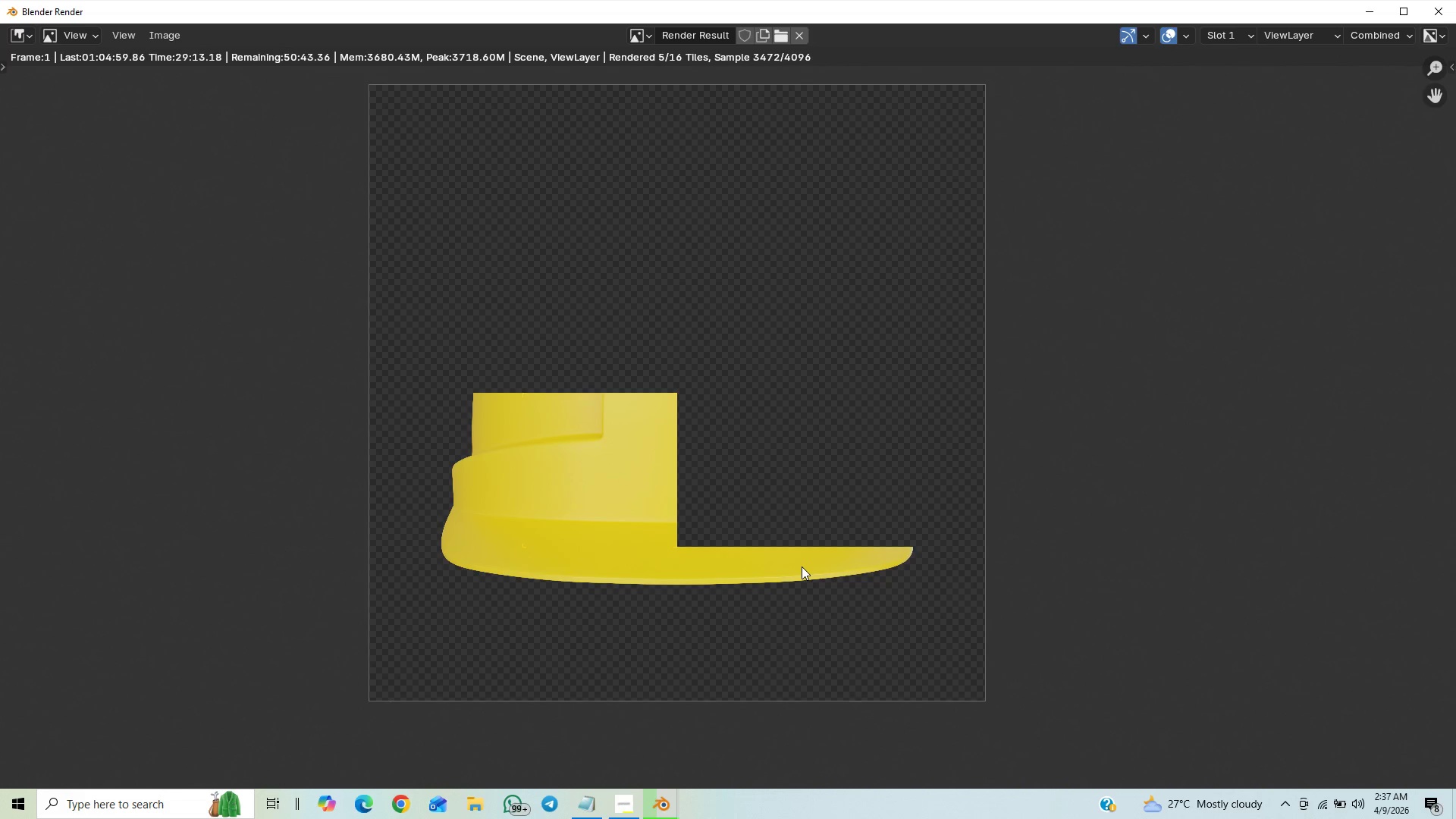 
left_click([626, 810])